 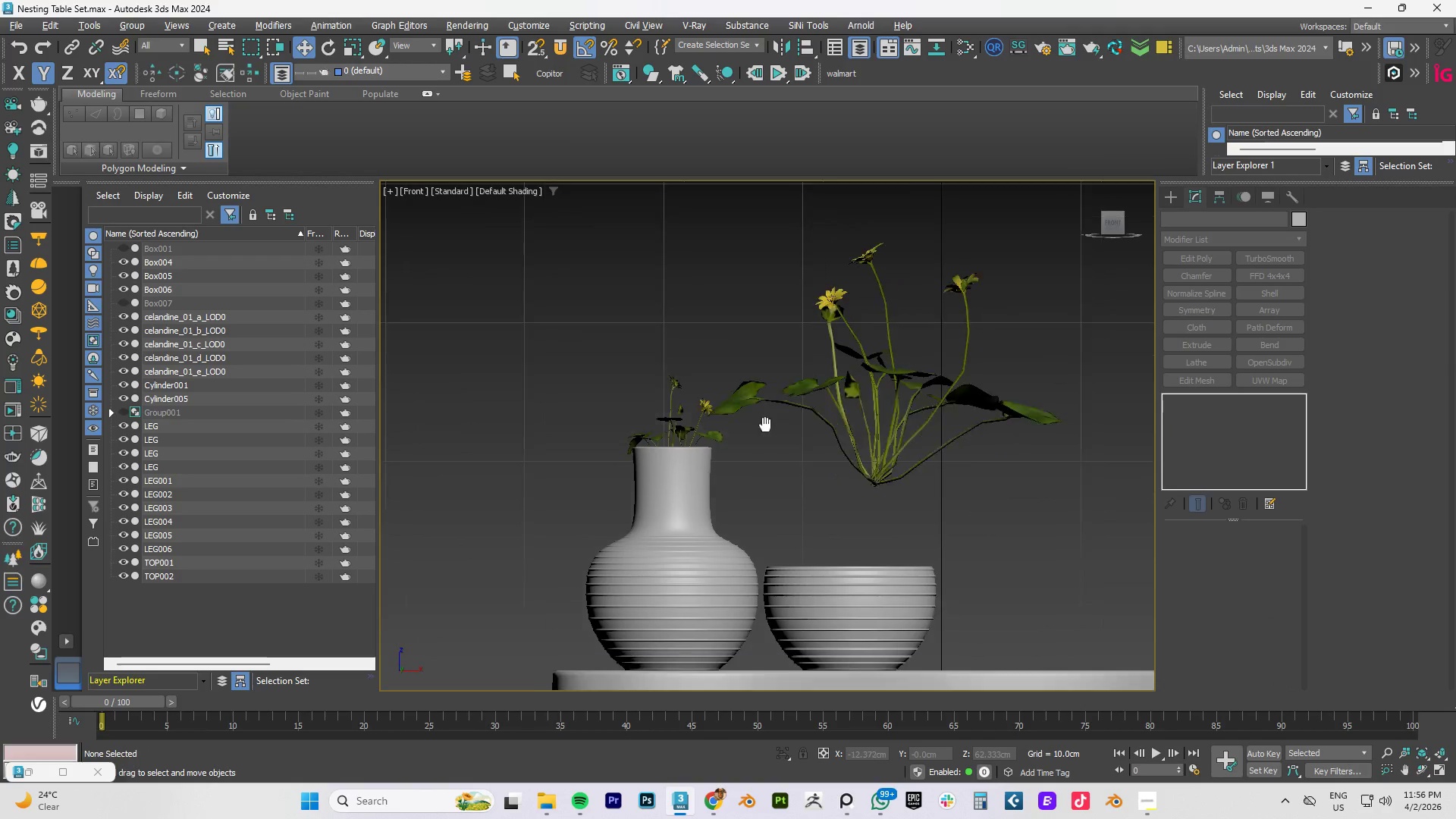 
scroll: coordinate [886, 472], scroll_direction: down, amount: 4.0
 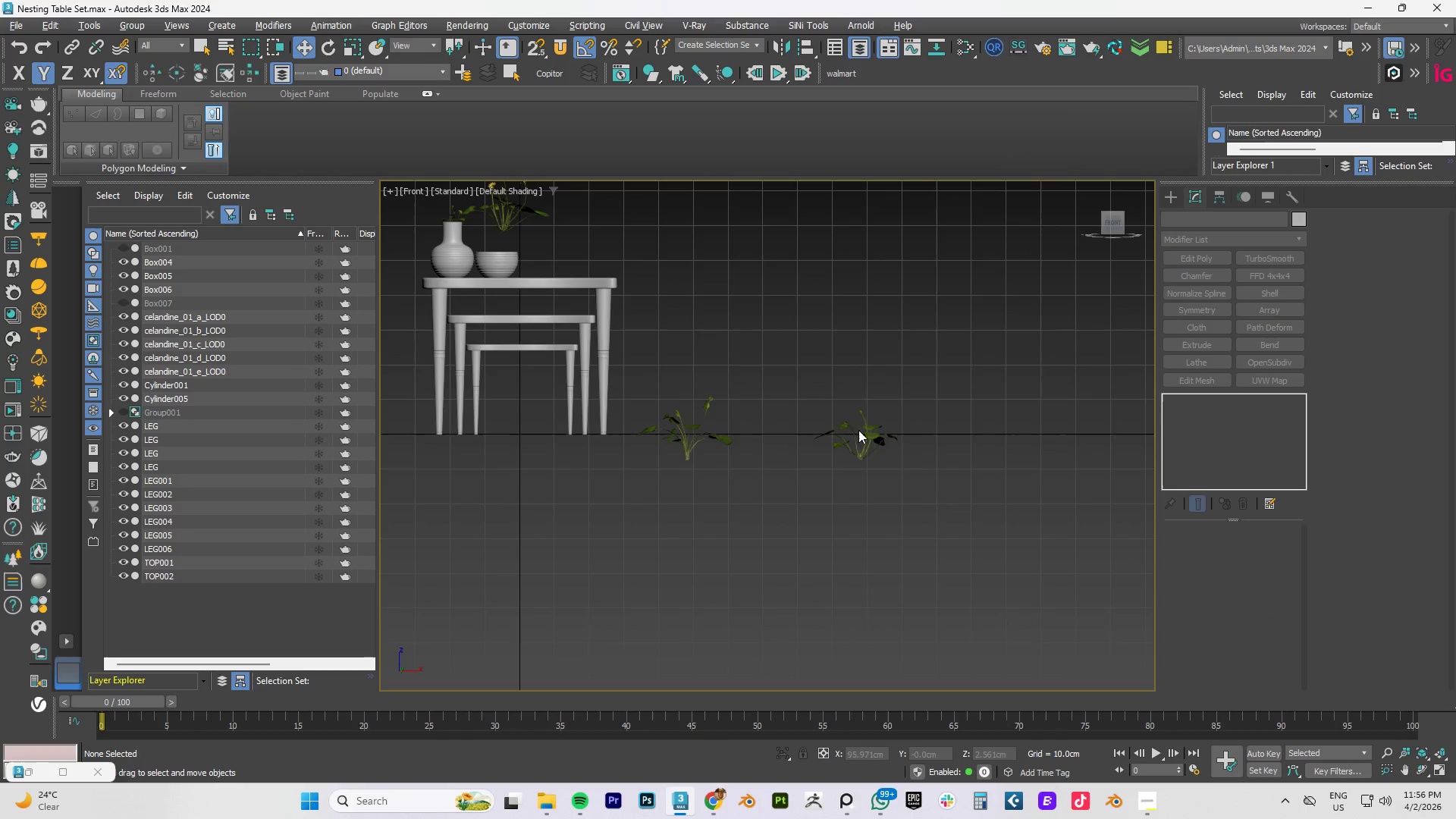 
scroll: coordinate [883, 440], scroll_direction: none, amount: 0.0
 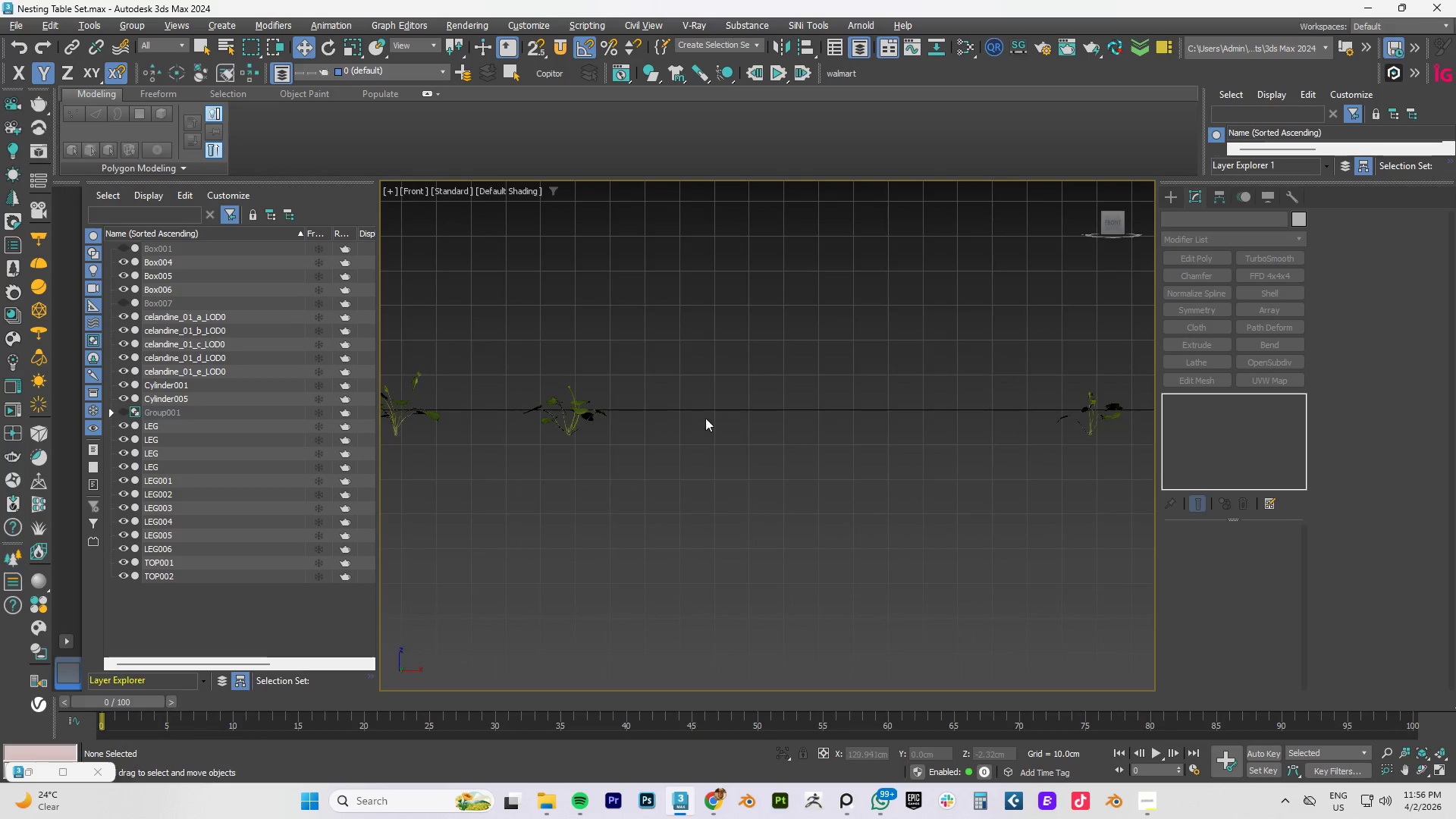 
scroll: coordinate [967, 425], scroll_direction: down, amount: 3.0
 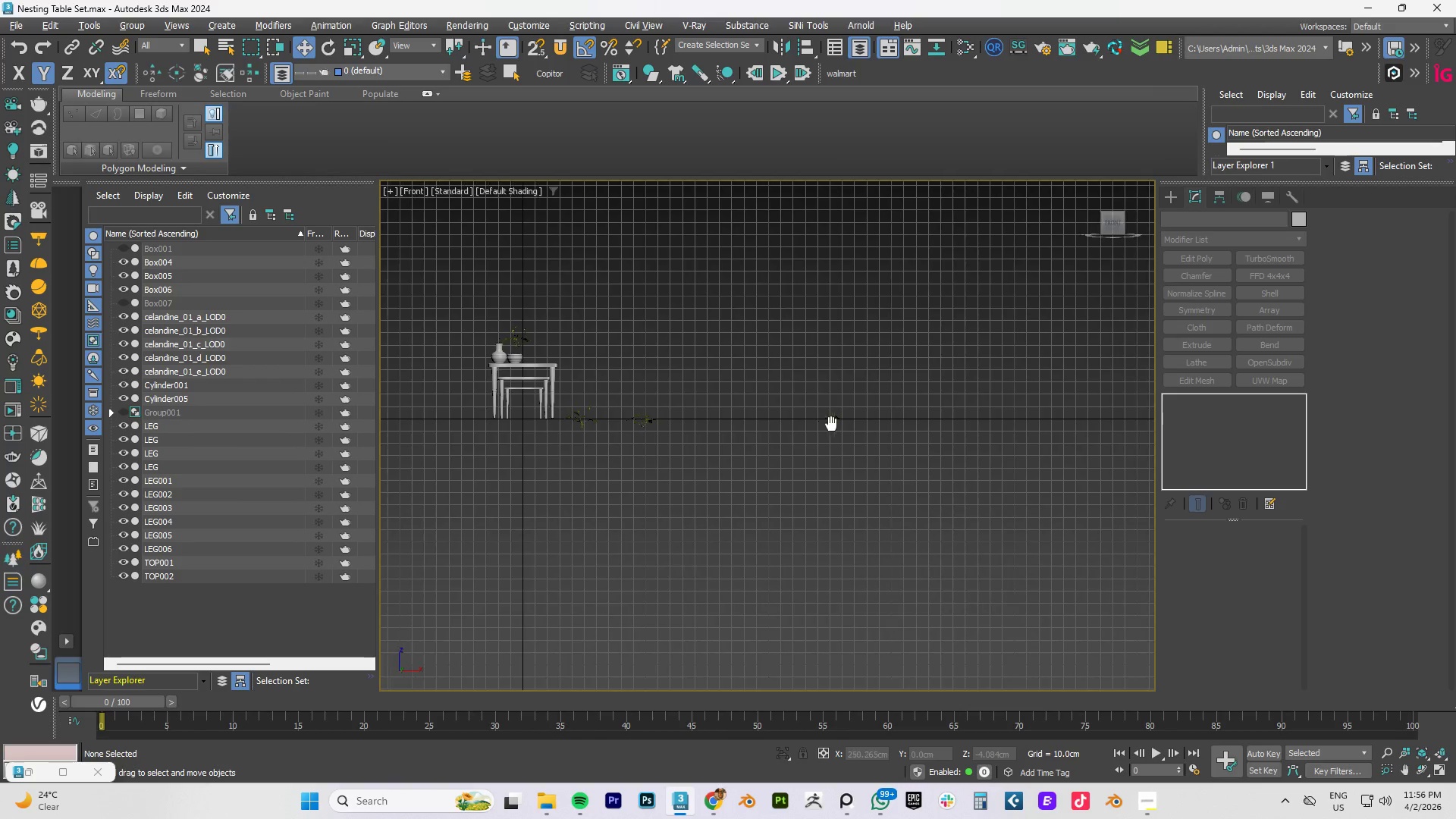 
scroll: coordinate [856, 420], scroll_direction: none, amount: 0.0
 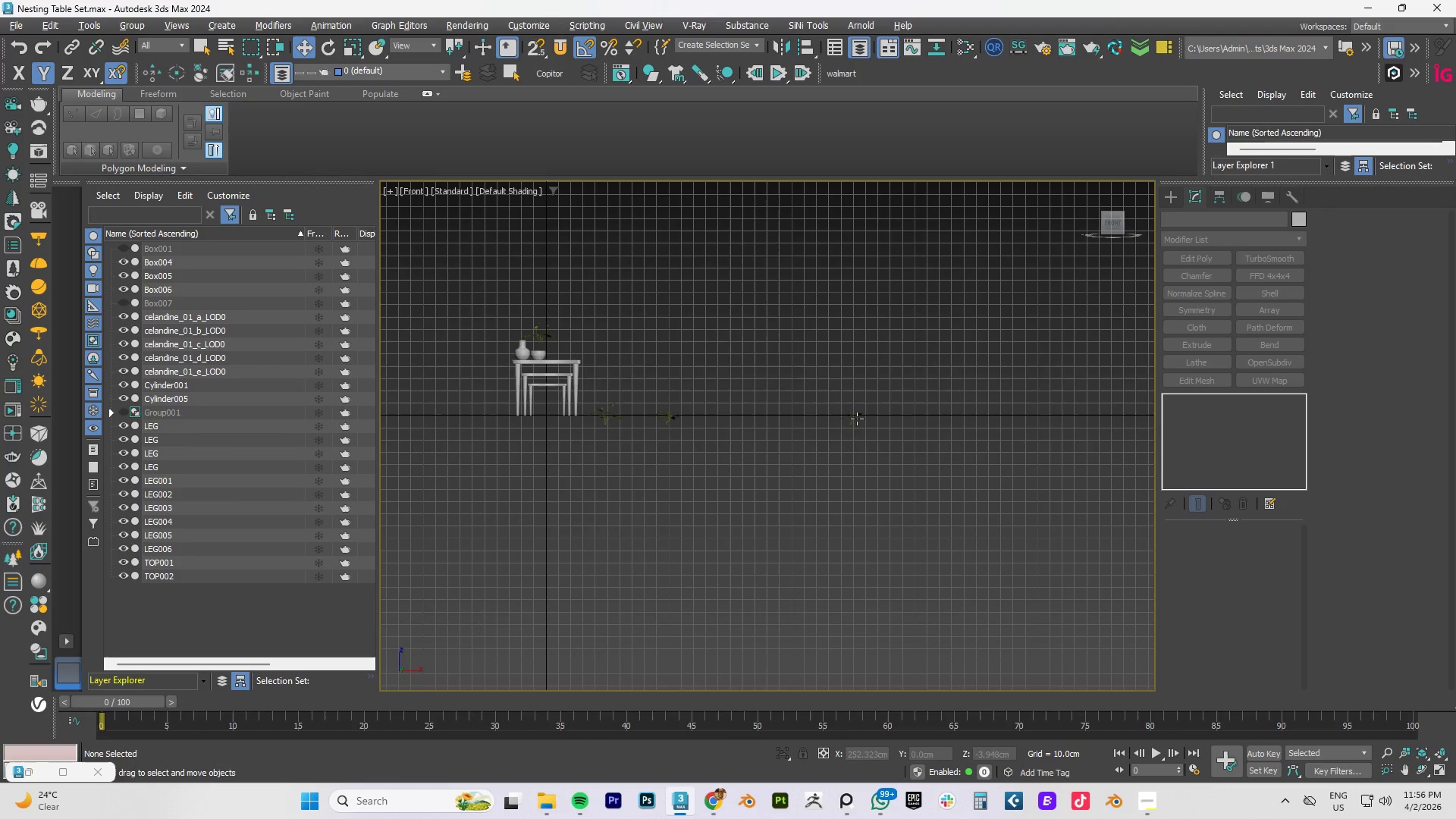 
left_click([853, 416])
 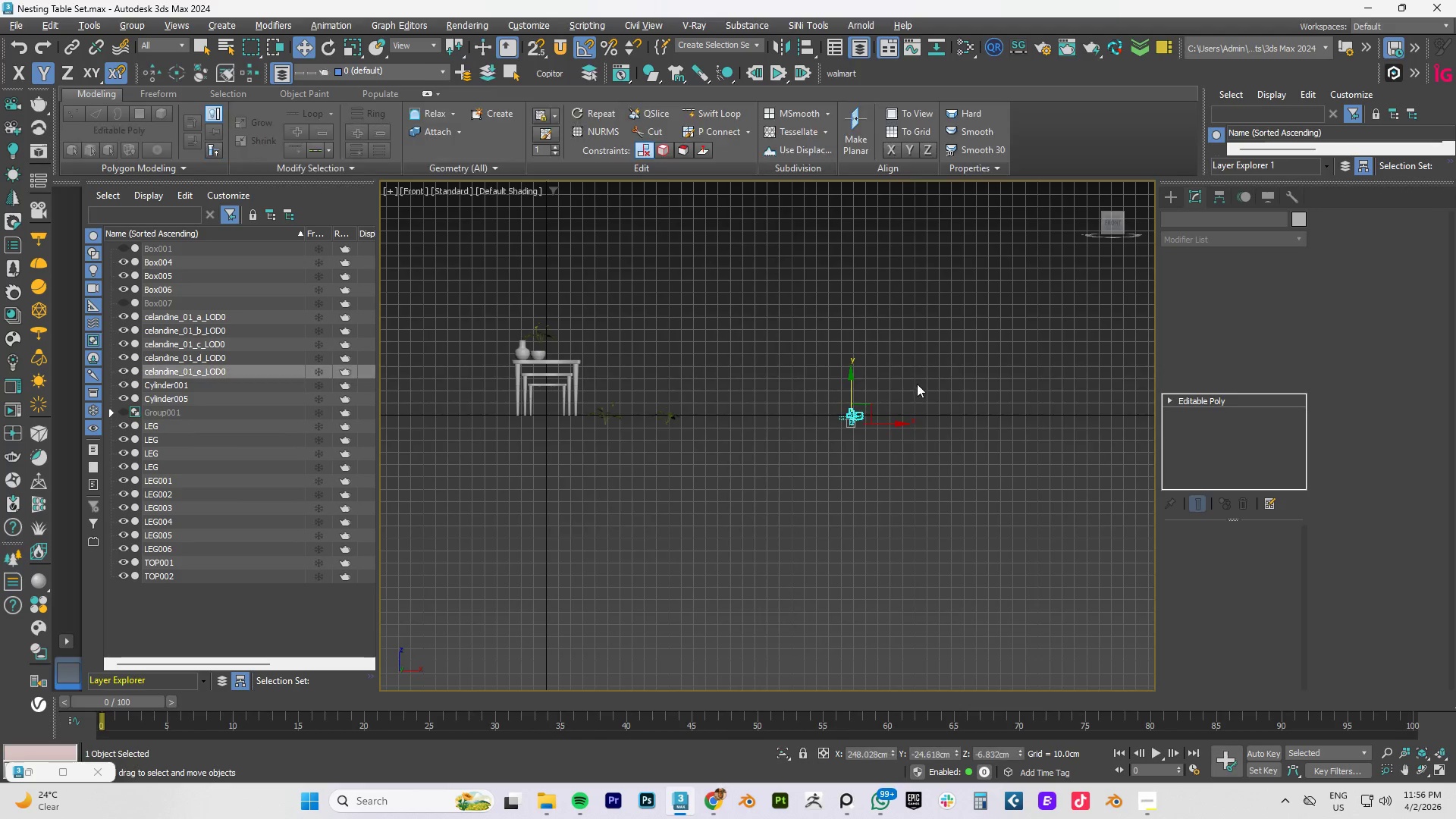 
left_click_drag(start_coordinate=[969, 340], to_coordinate=[608, 505])
 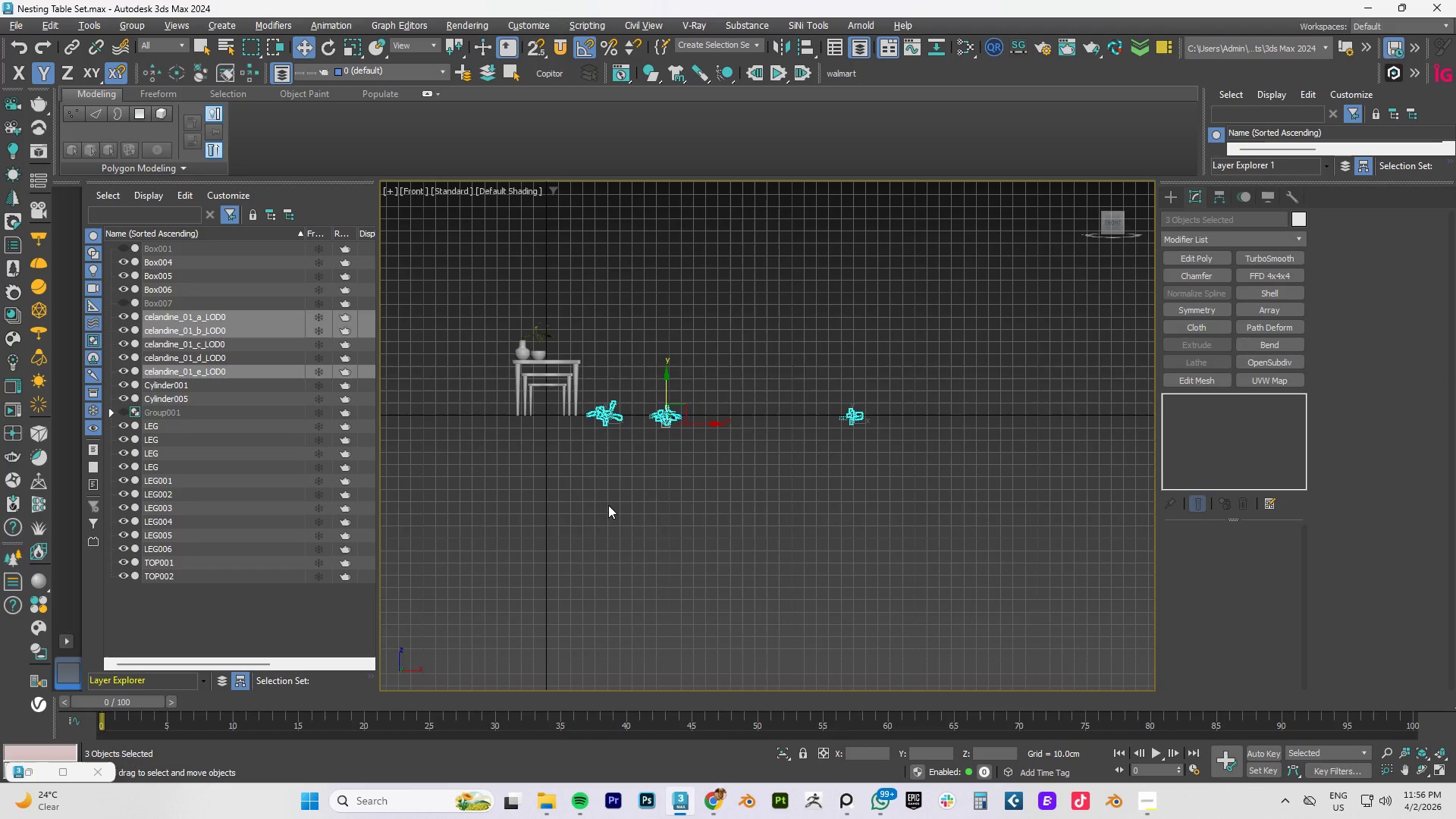 
key(Delete)
 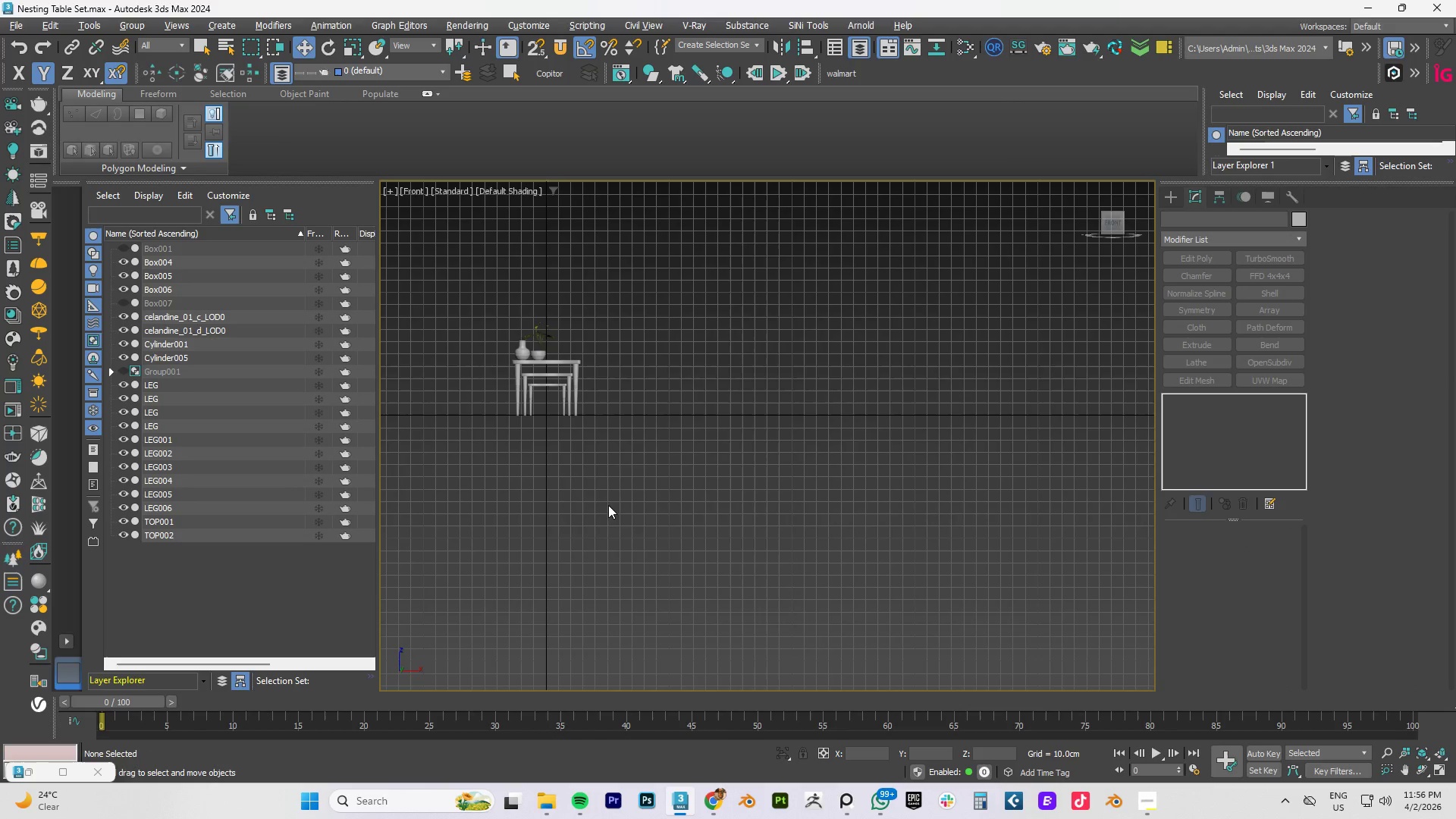 
key(Alt+AltLeft)
 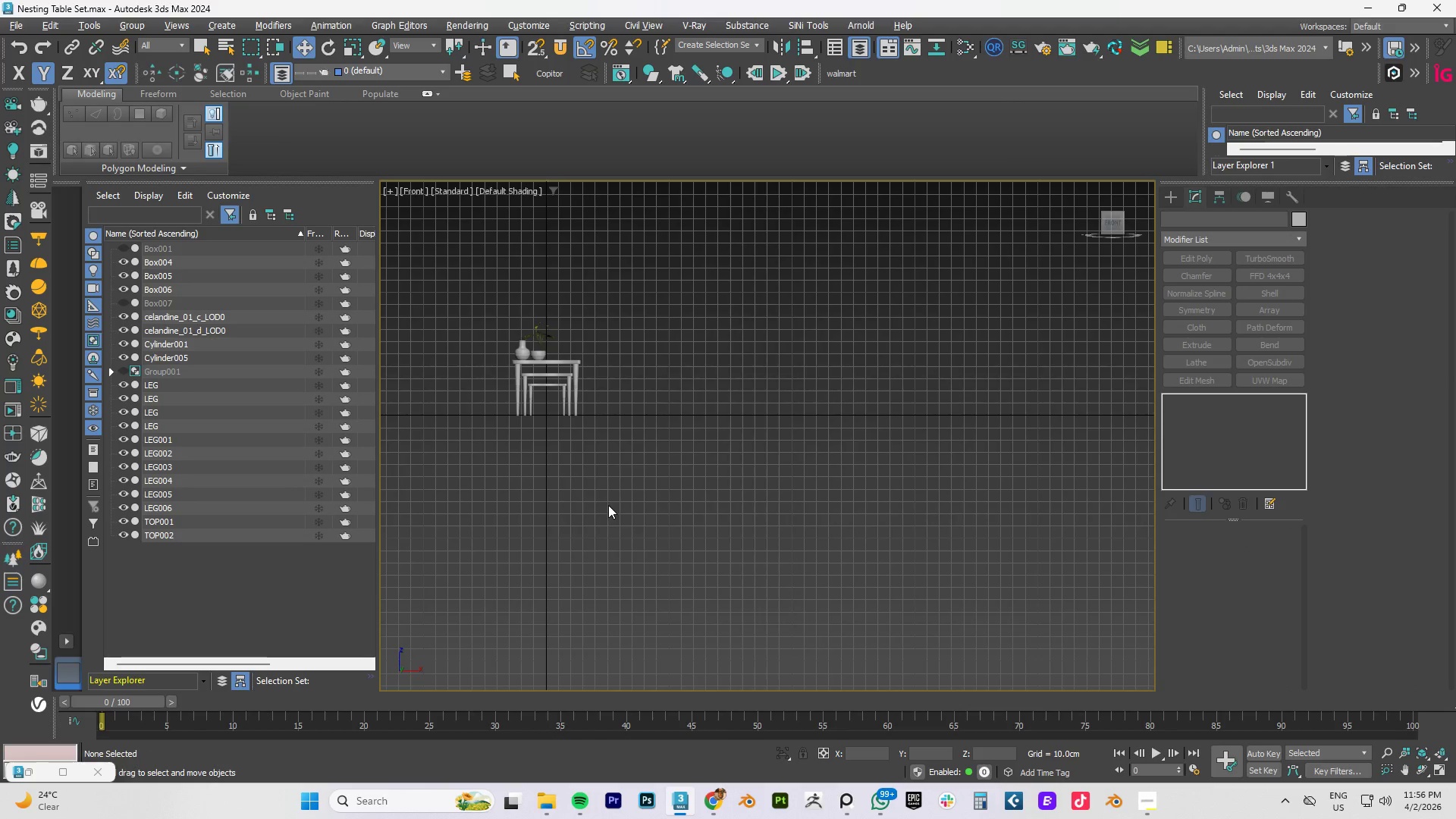 
key(Alt+Tab)